 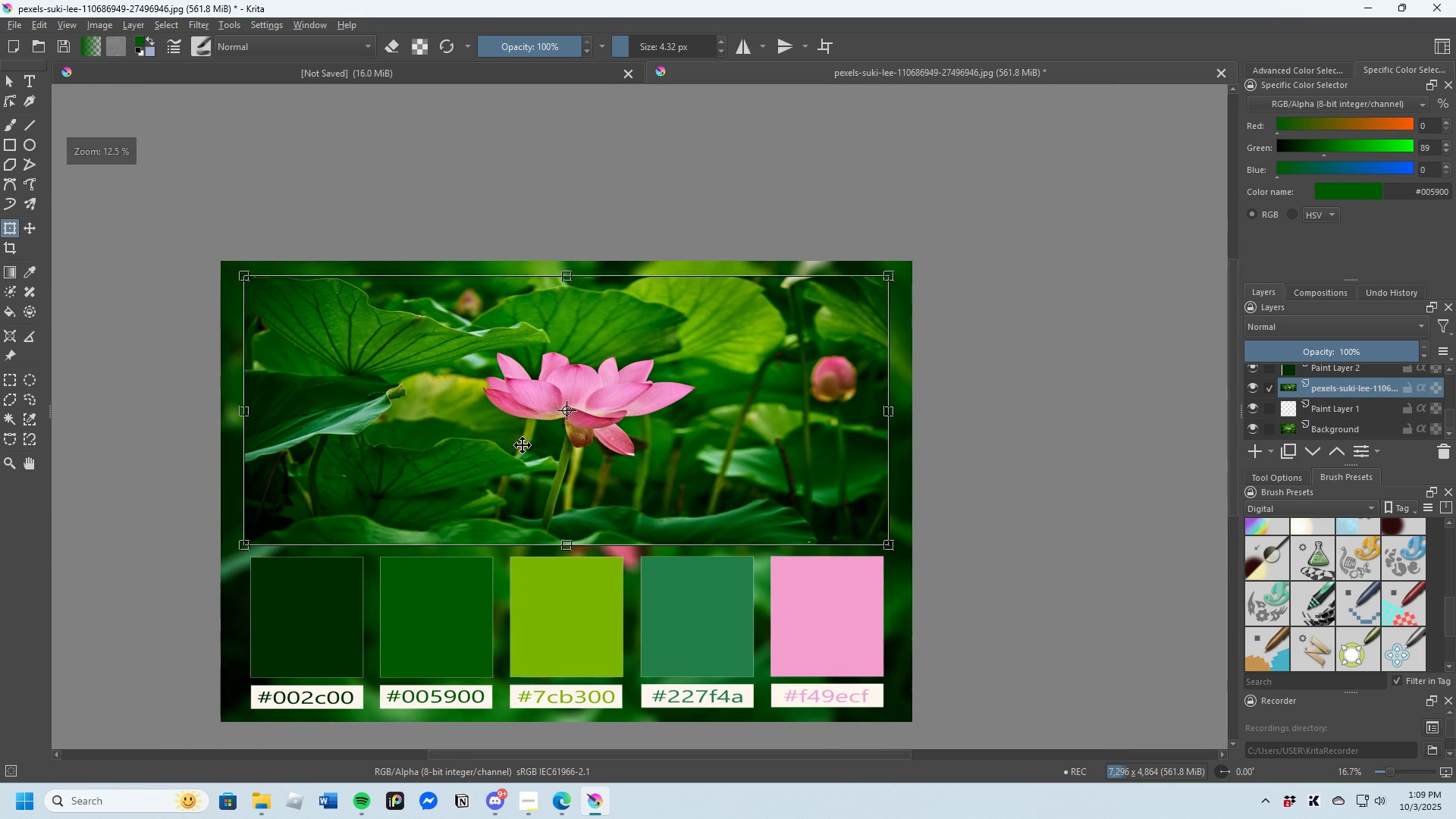 
scroll: coordinate [371, 459], scroll_direction: up, amount: 1.0
 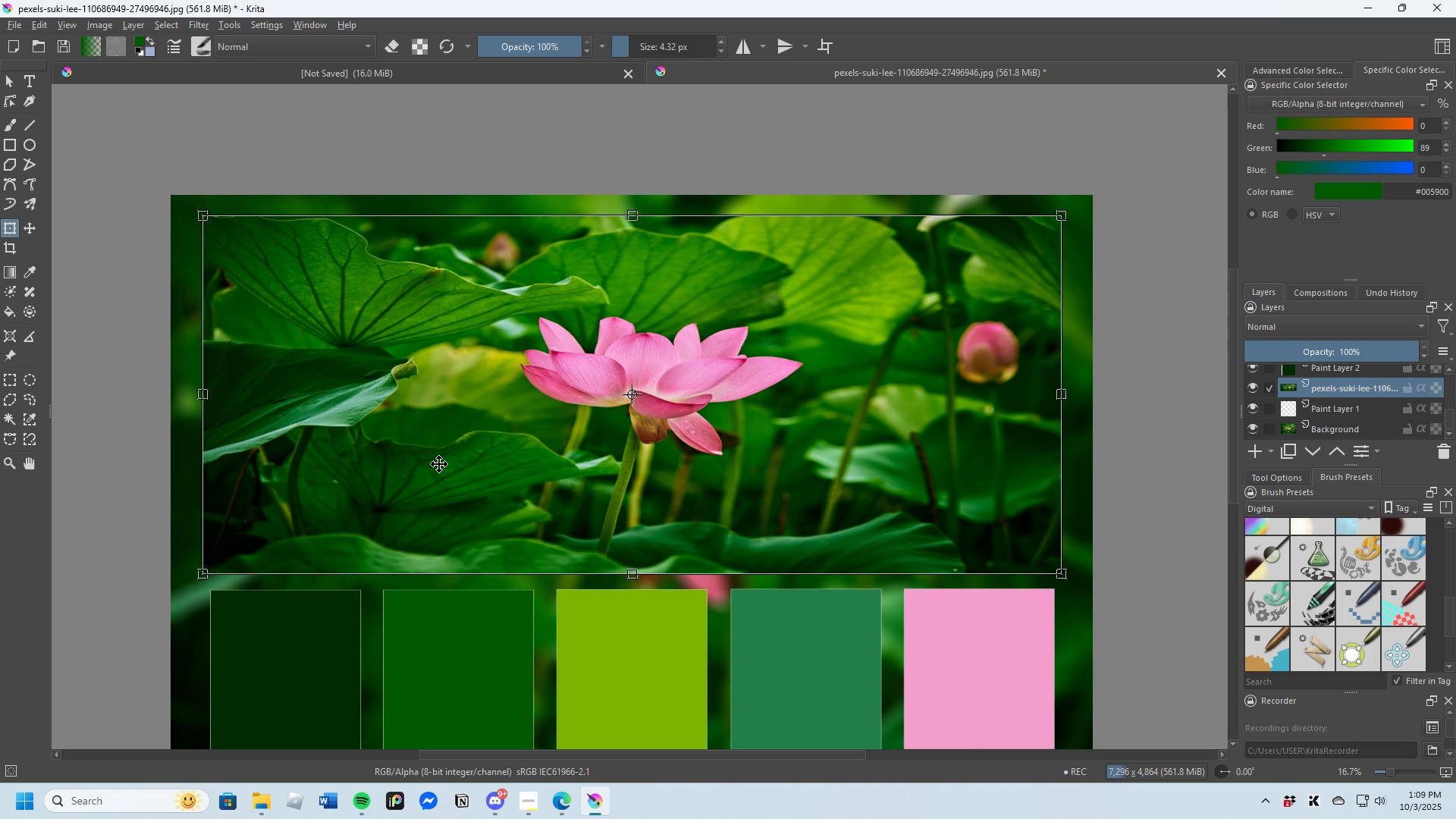 
scroll: coordinate [453, 453], scroll_direction: down, amount: 1.0
 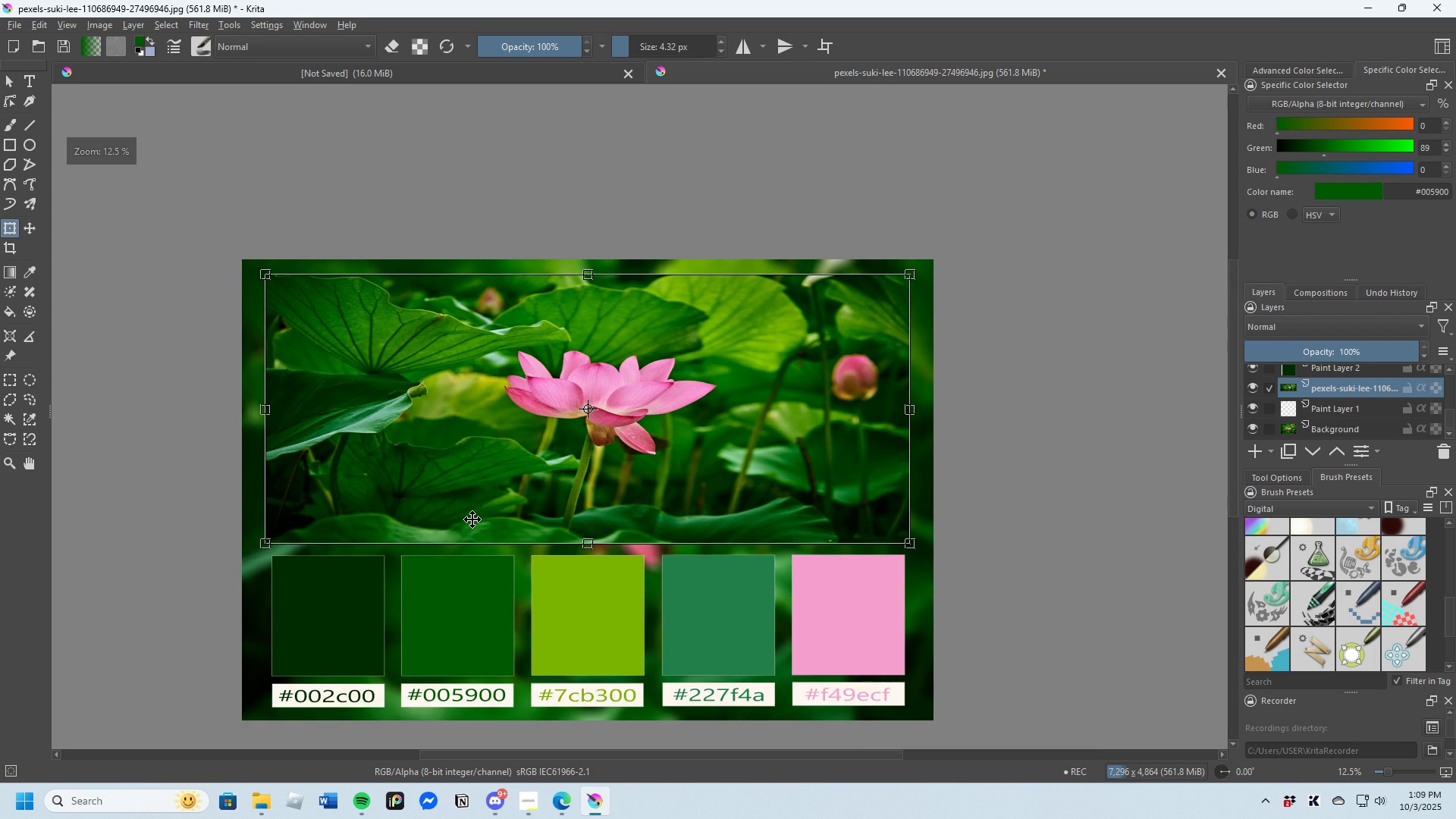 
scroll: coordinate [472, 519], scroll_direction: up, amount: 1.0
 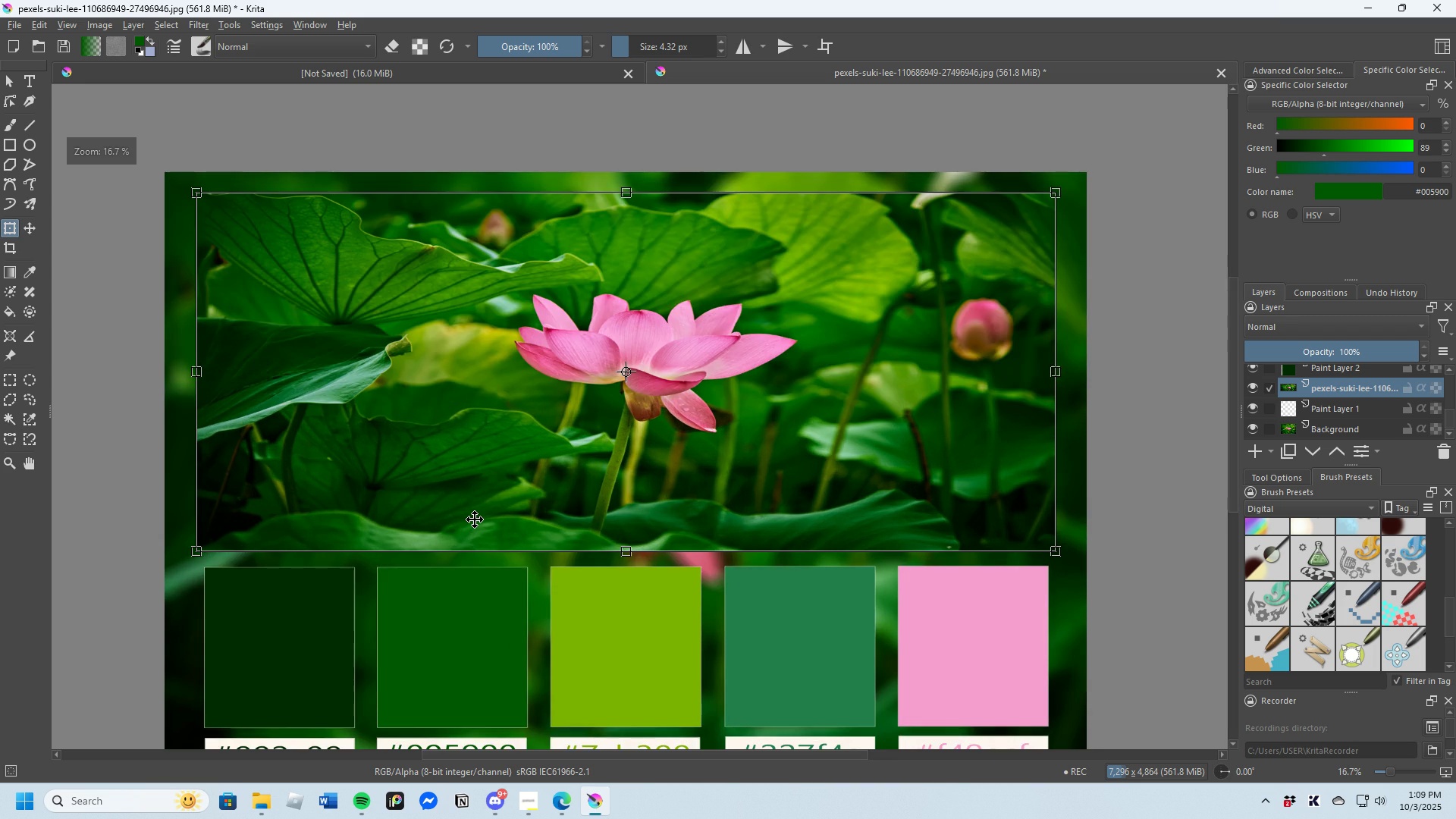 
scroll: coordinate [531, 517], scroll_direction: down, amount: 2.0
 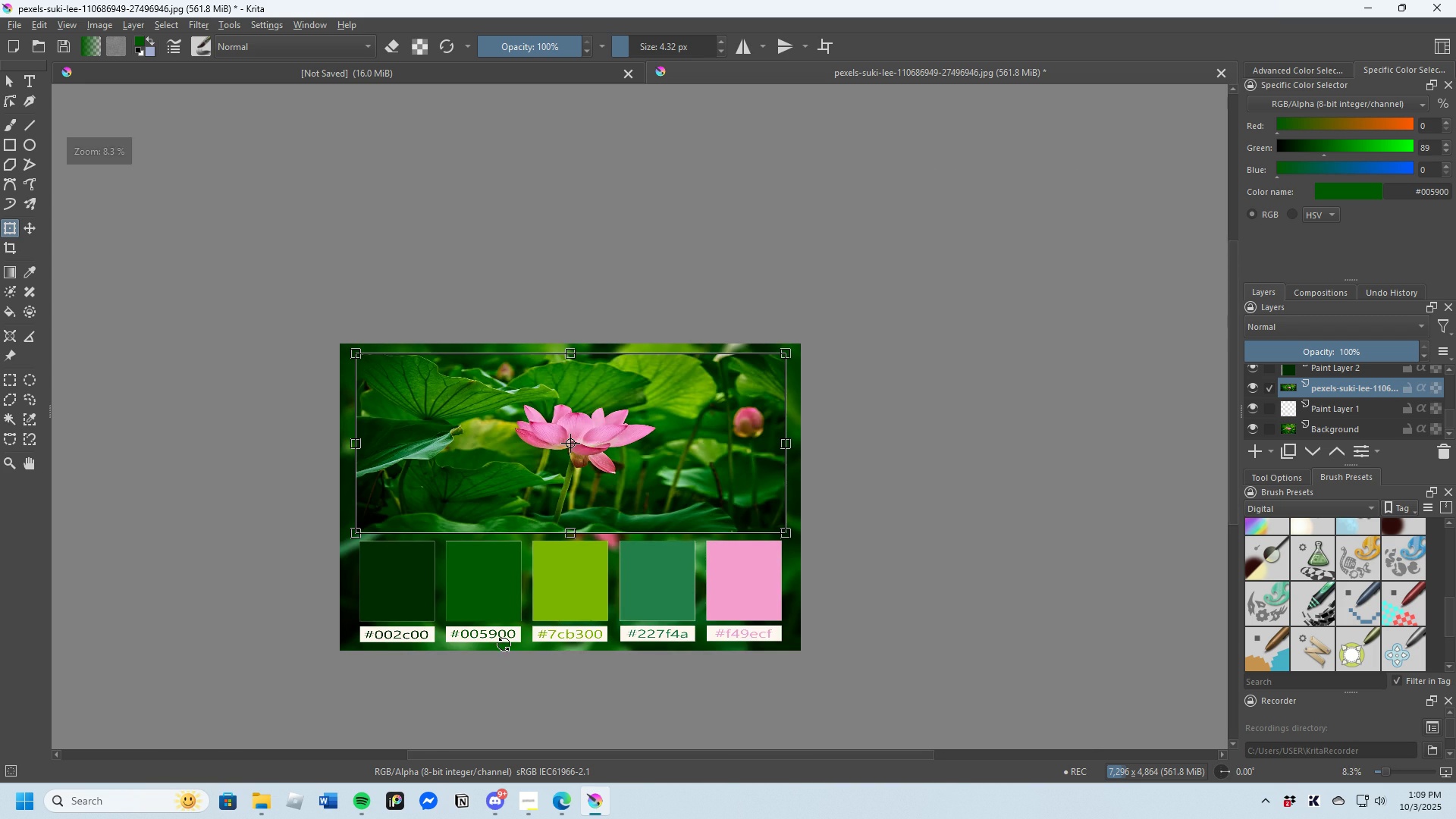 
scroll: coordinate [507, 642], scroll_direction: up, amount: 1.0
 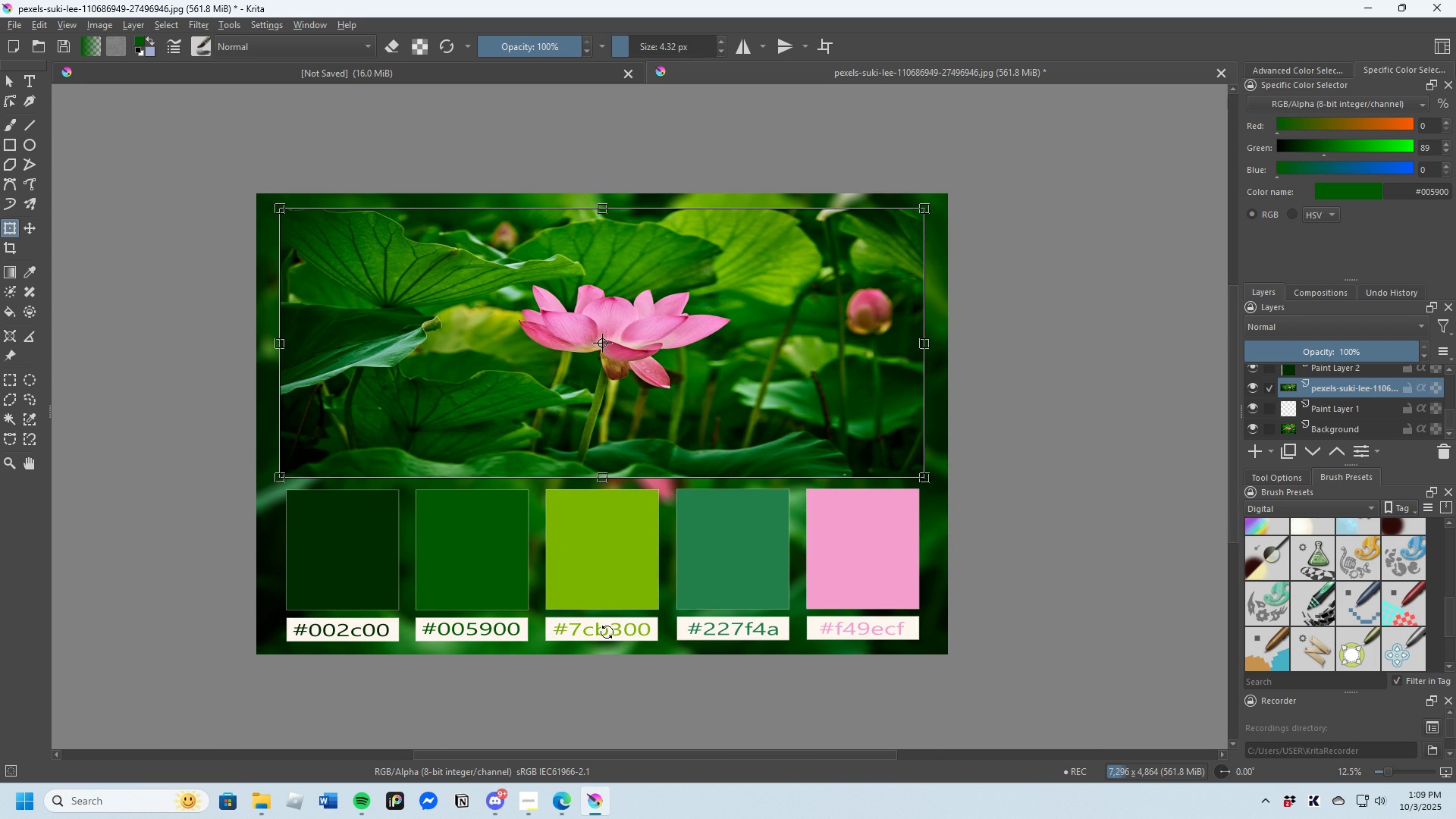 
scroll: coordinate [657, 653], scroll_direction: none, amount: 0.0
 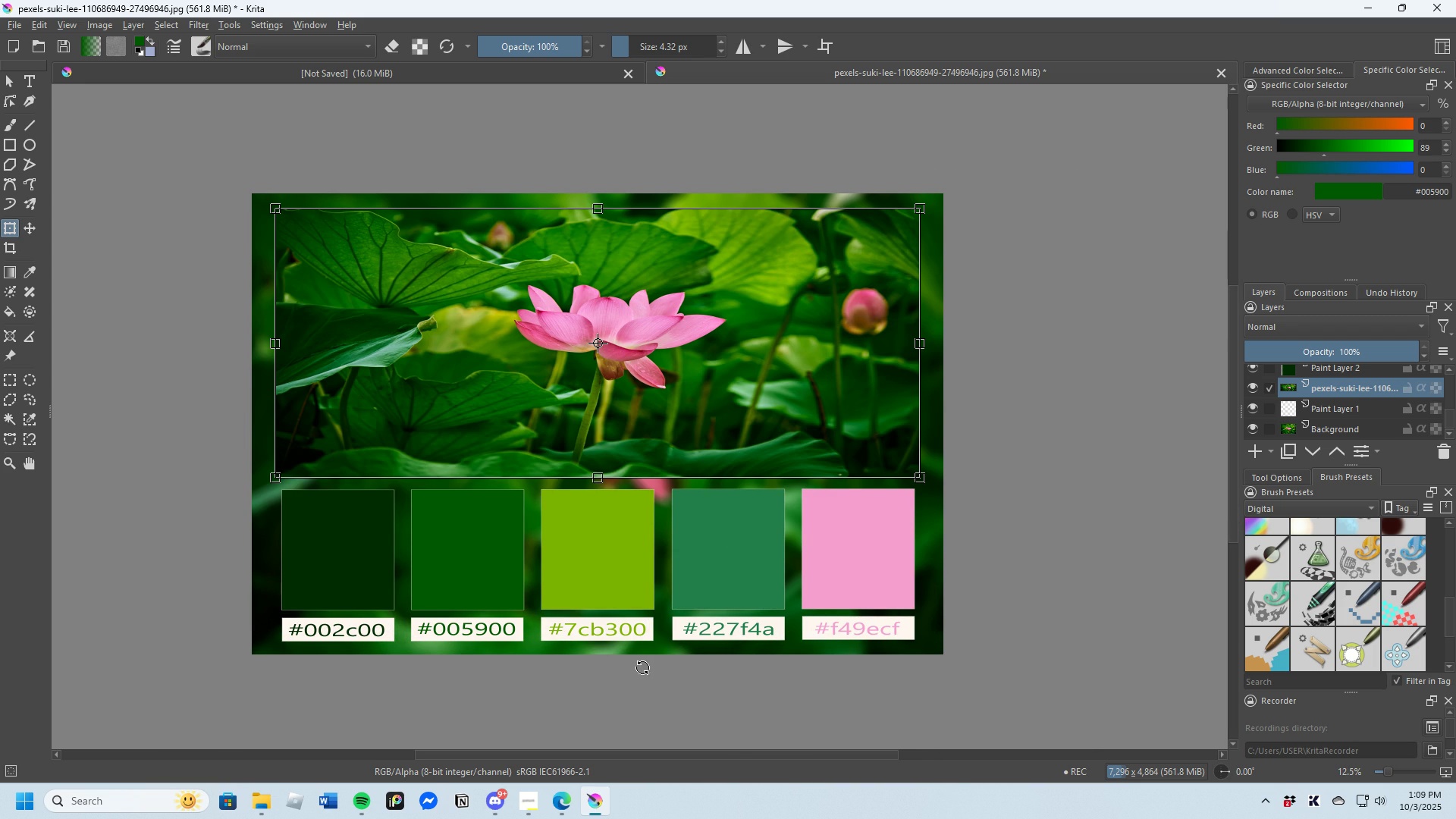 
scroll: coordinate [634, 659], scroll_direction: down, amount: 1.0
 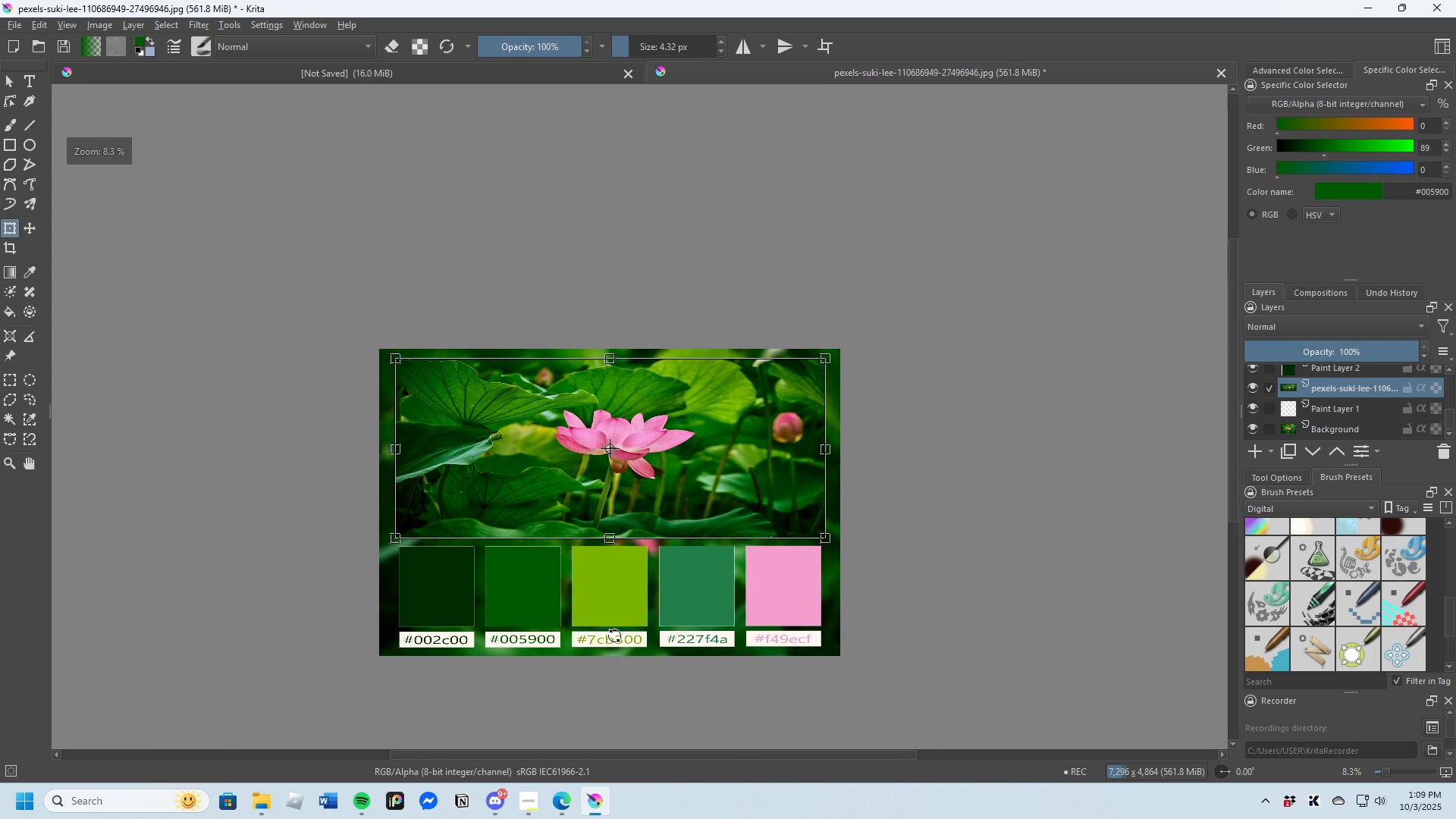 
scroll: coordinate [1320, 399], scroll_direction: up, amount: 10.0
 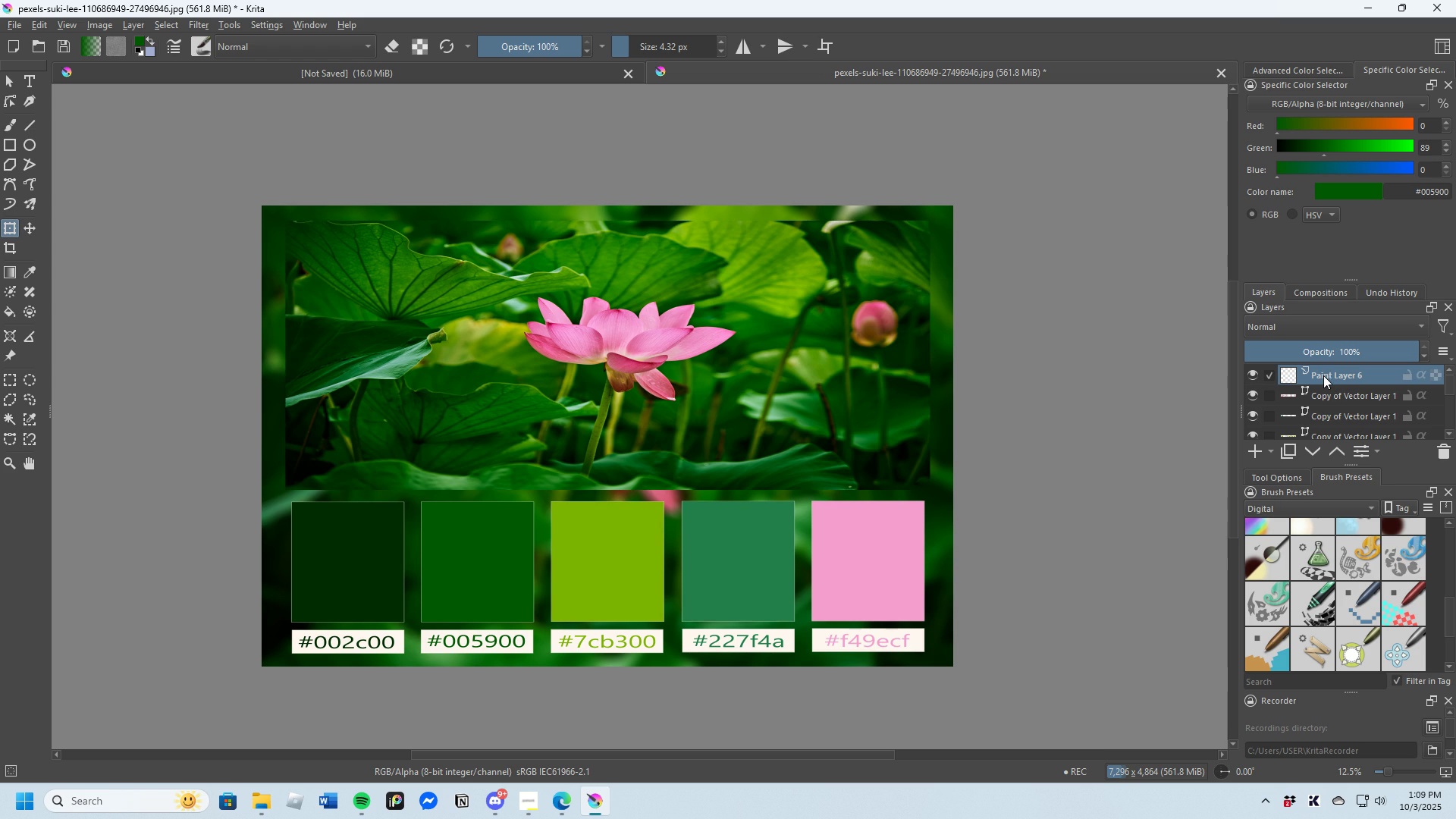 
left_click([1323, 375])
 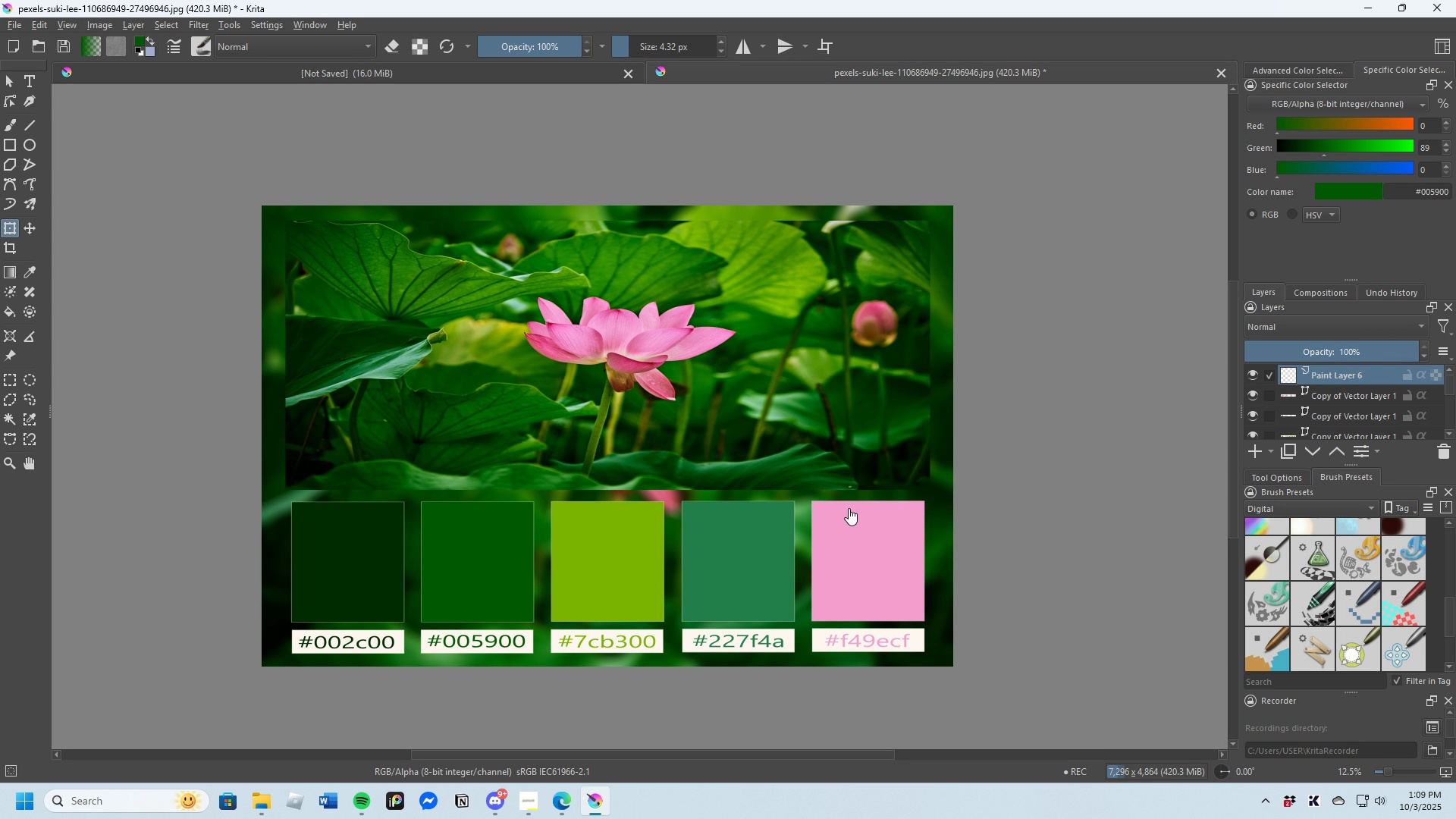 
wait(21.12)
 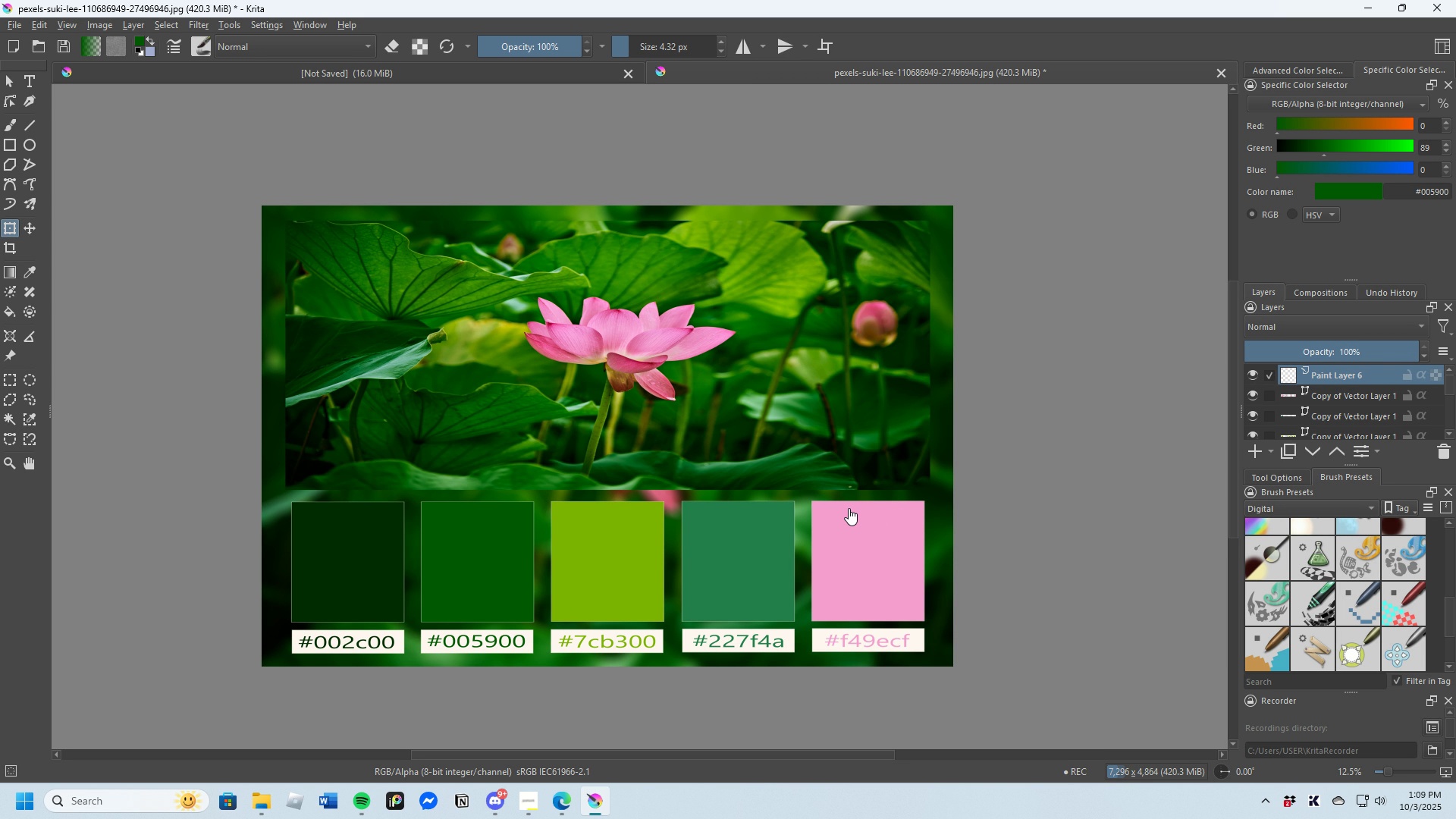 
scroll: coordinate [1325, 406], scroll_direction: down, amount: 7.0
 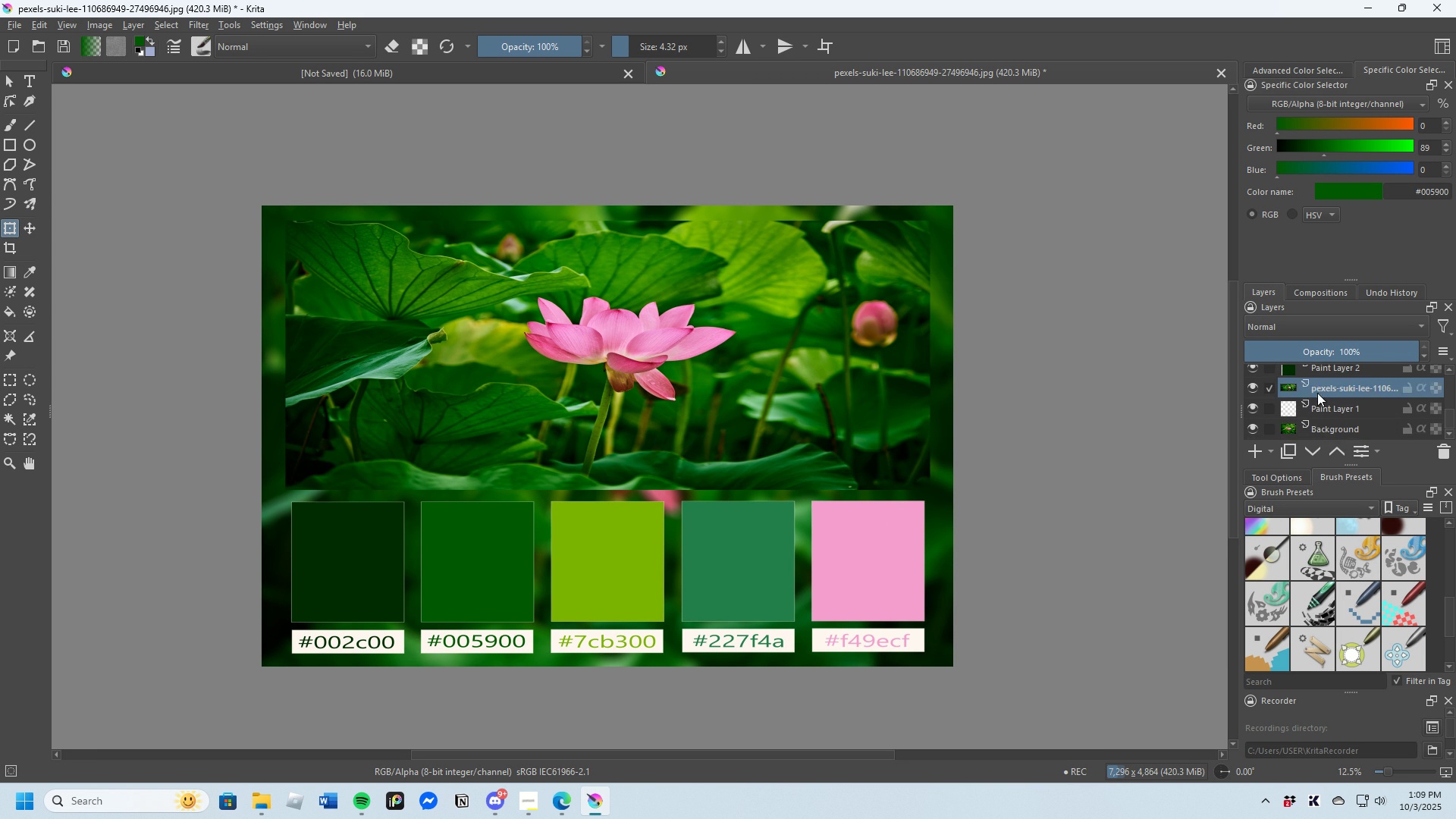 
double_click([1323, 409])
 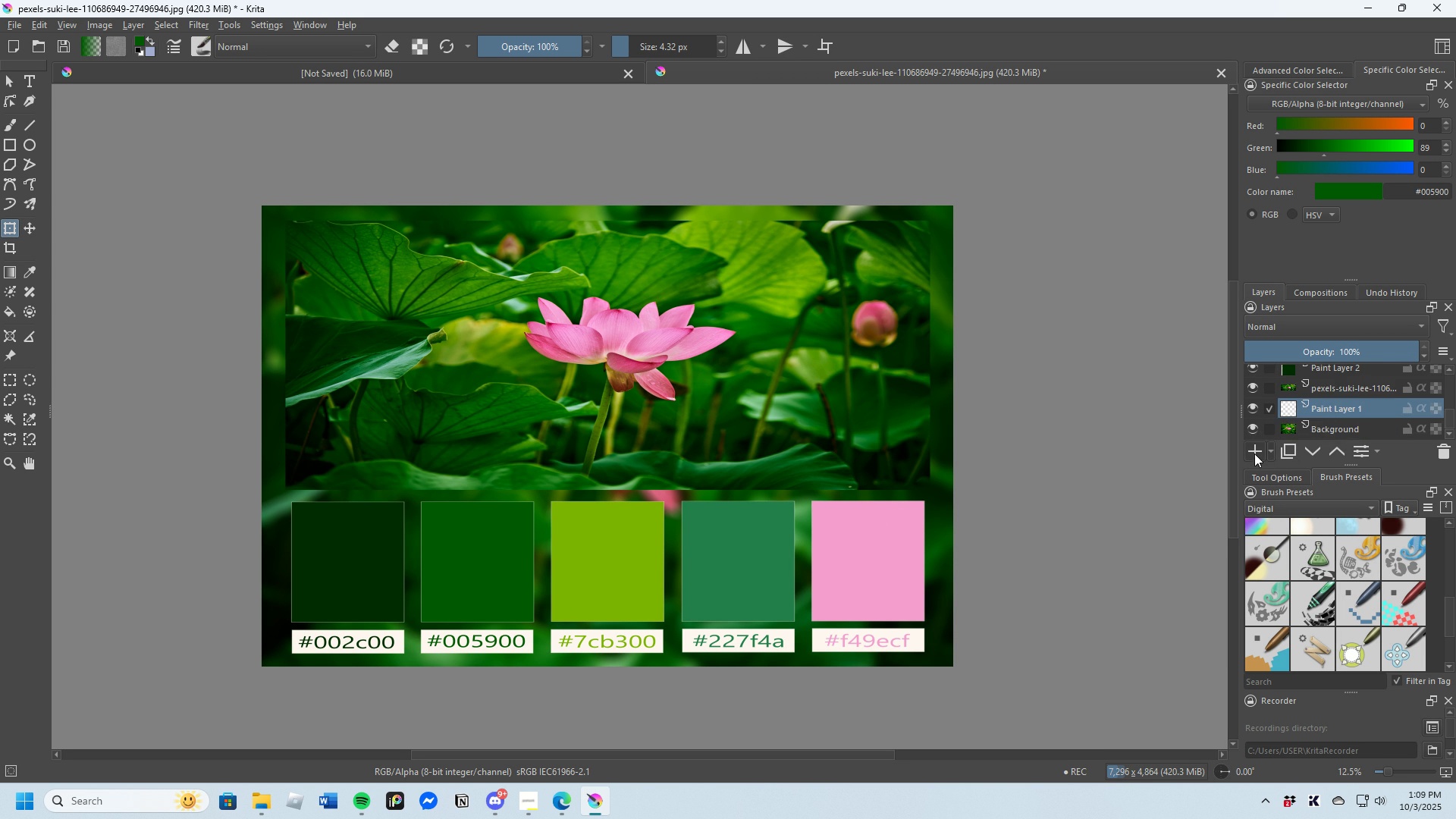 
left_click([1254, 453])
 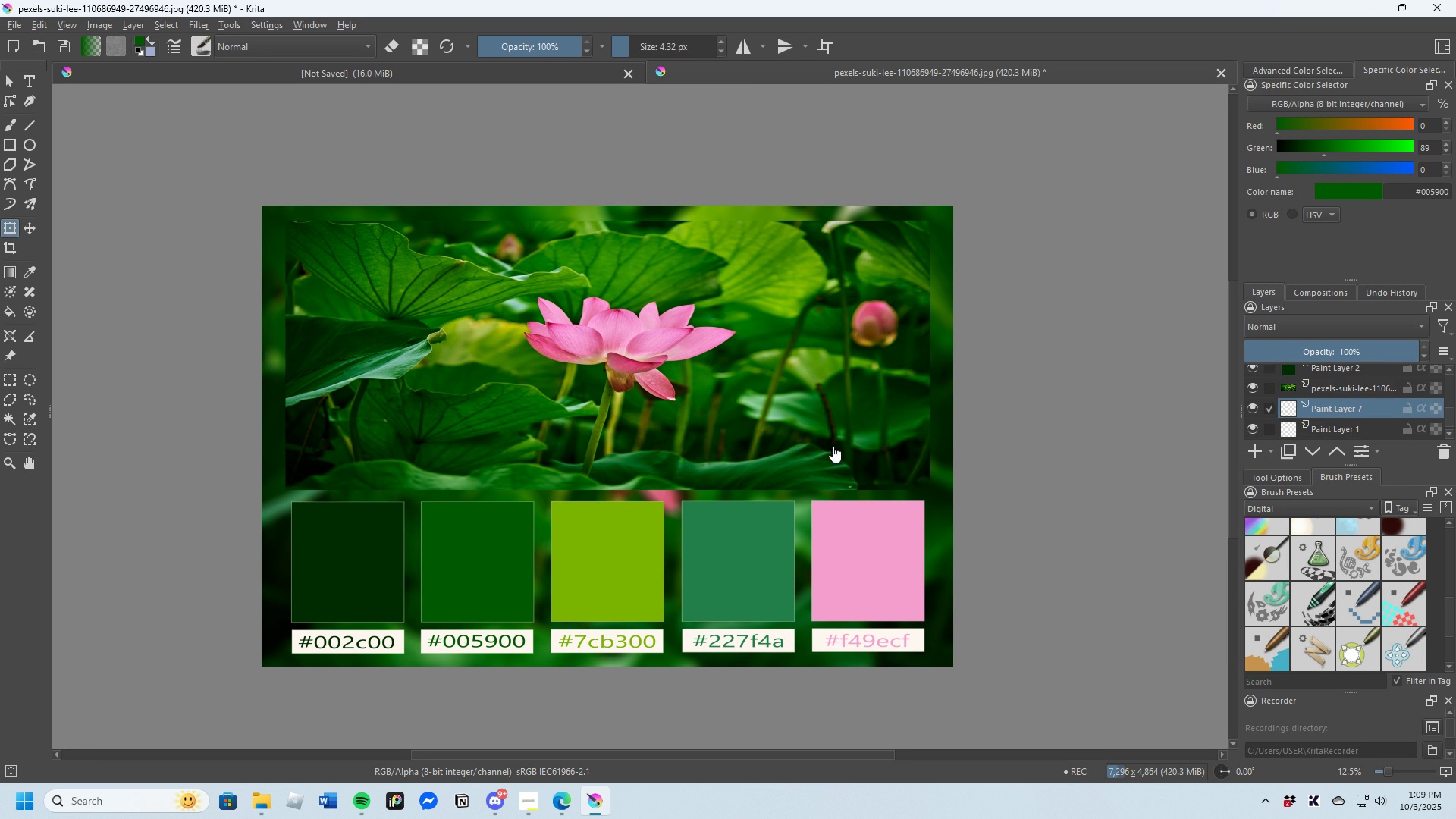 
scroll: coordinate [774, 414], scroll_direction: none, amount: 0.0
 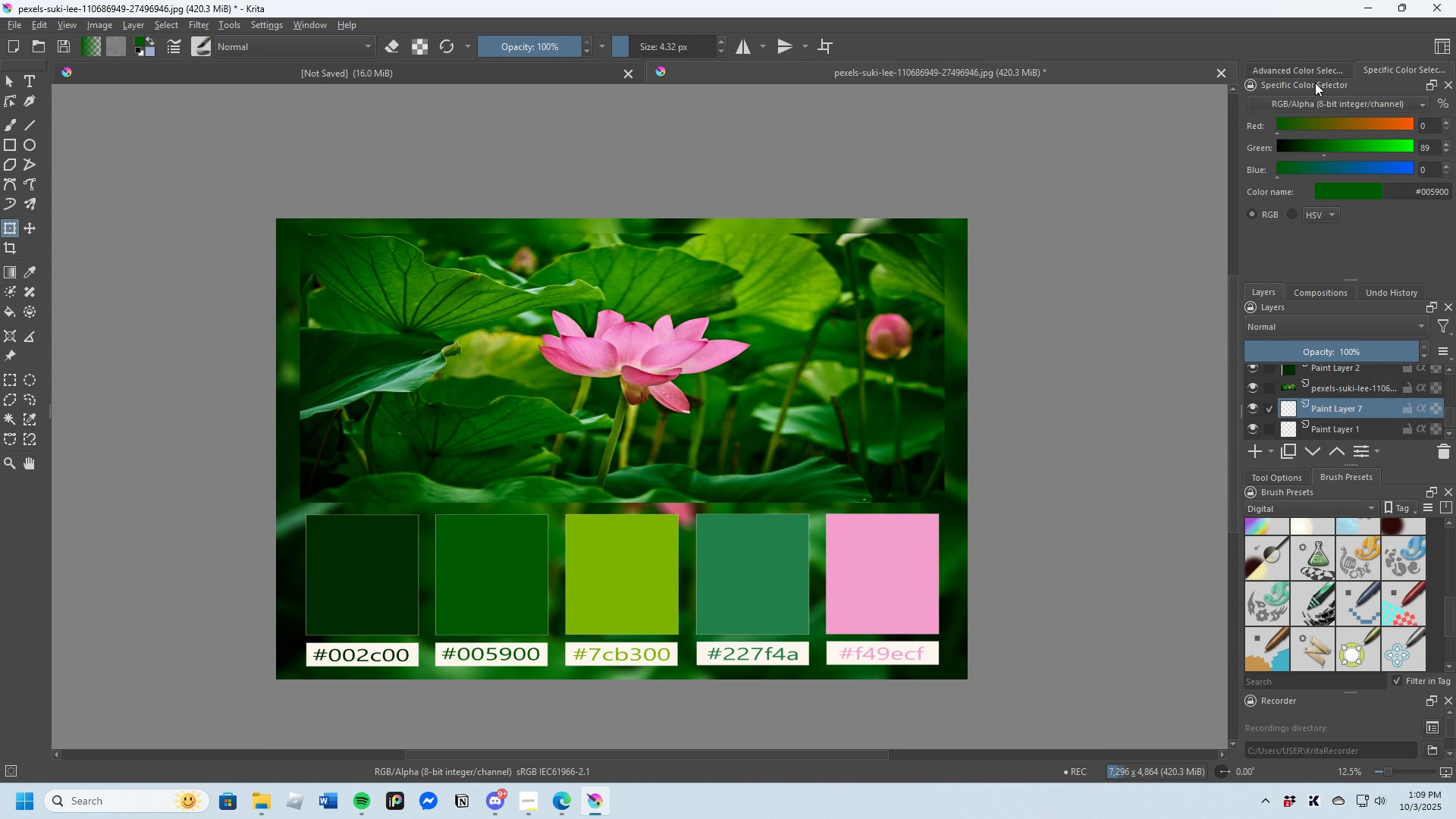 
left_click([1306, 68])